 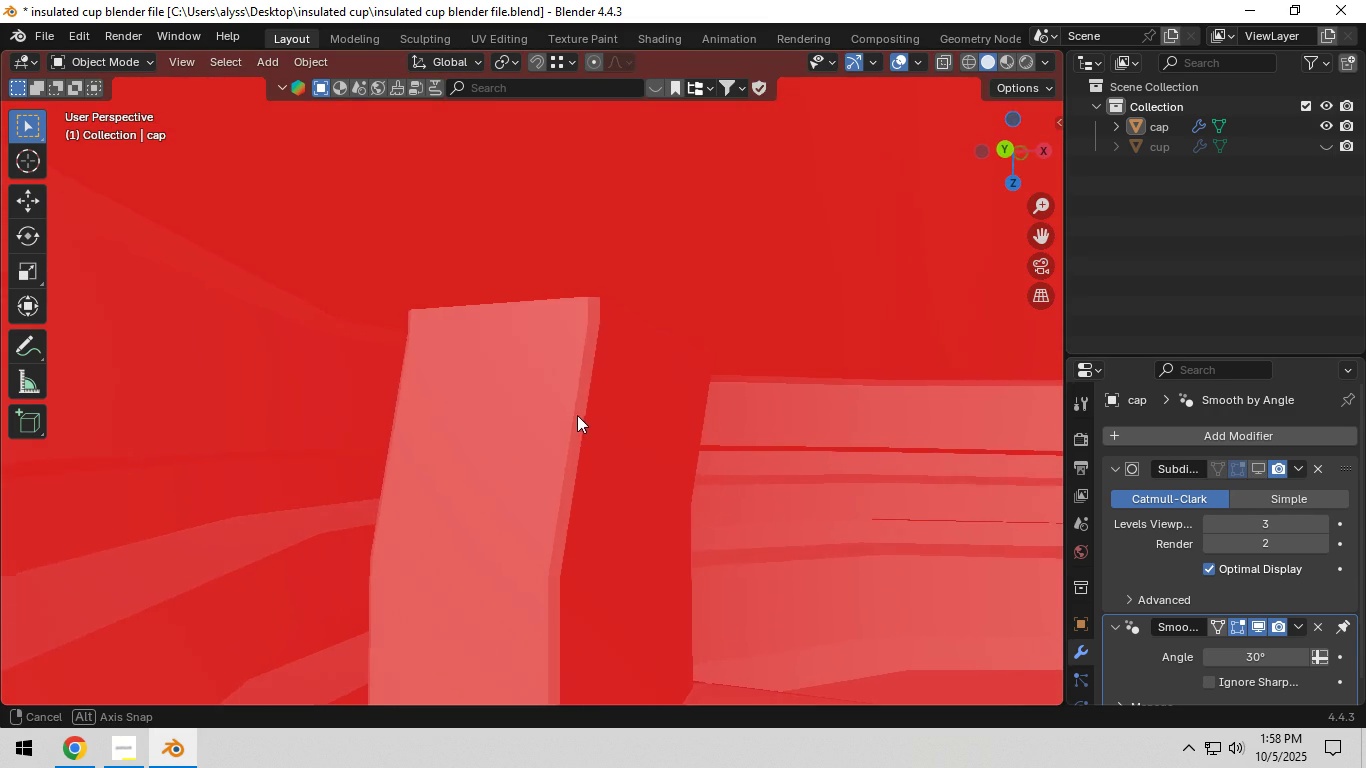 
left_click([1261, 467])
 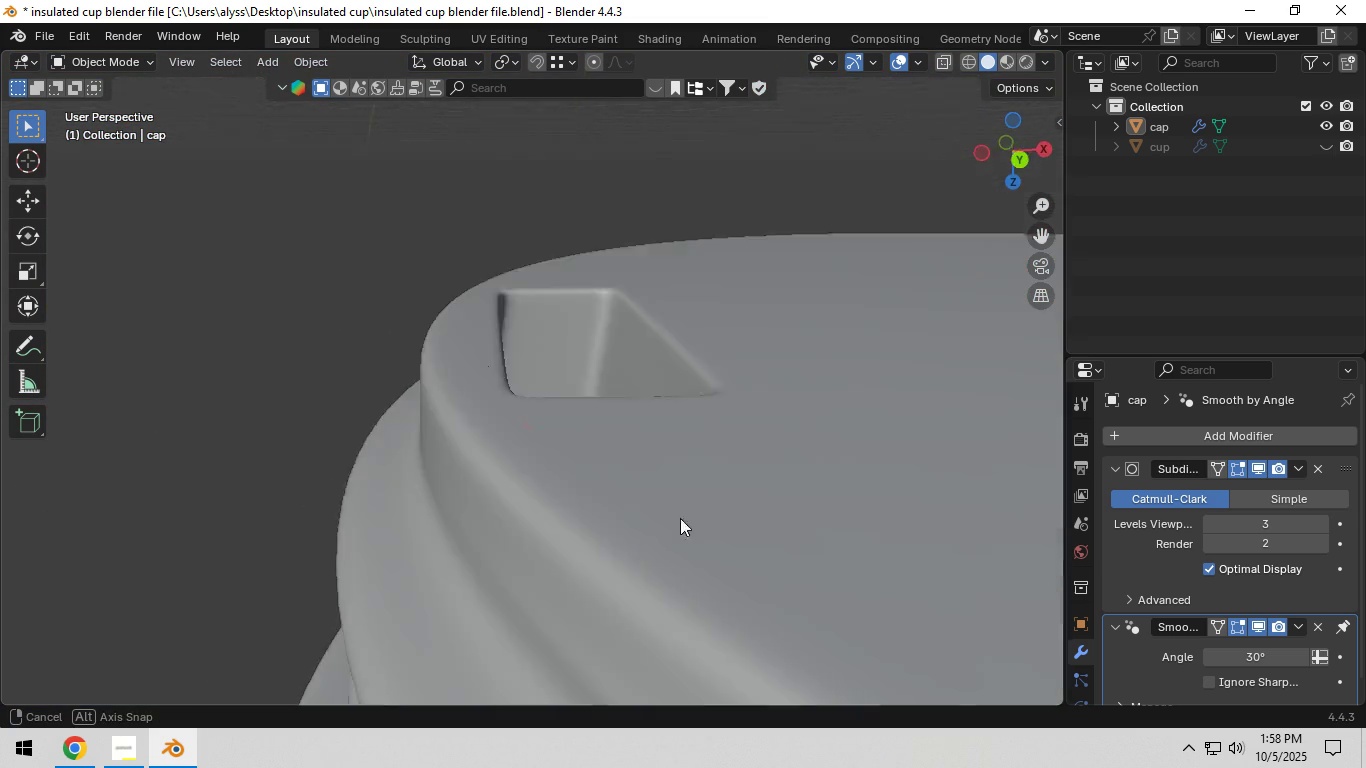 
wait(5.92)
 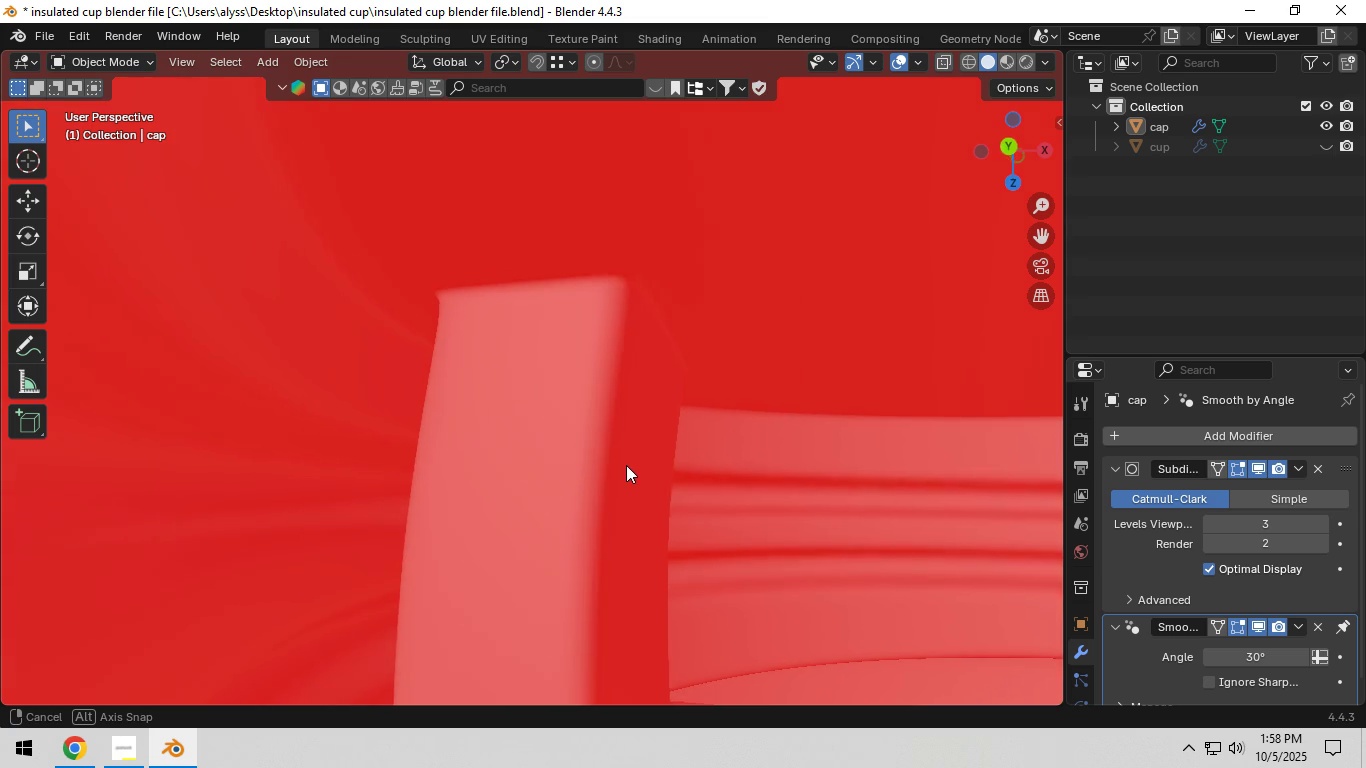 
left_click([545, 542])
 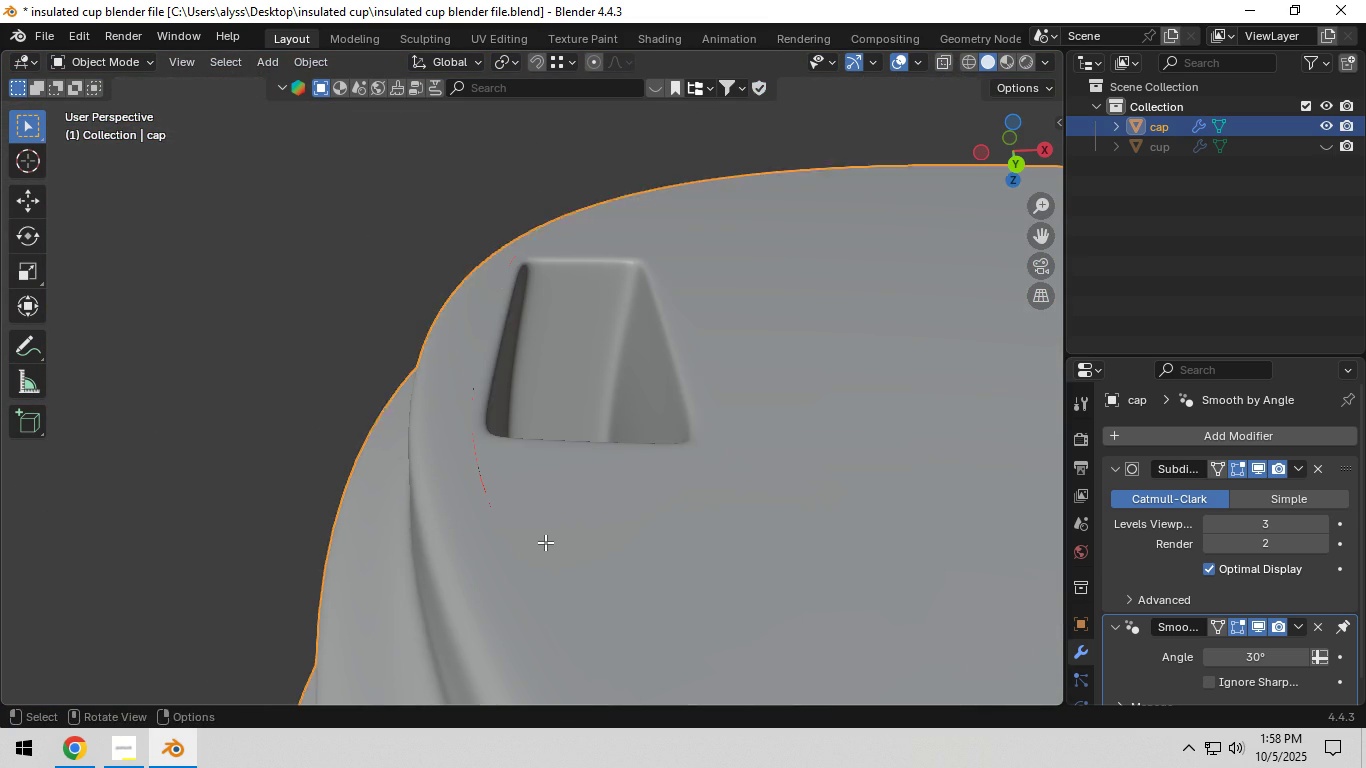 
key(Tab)
 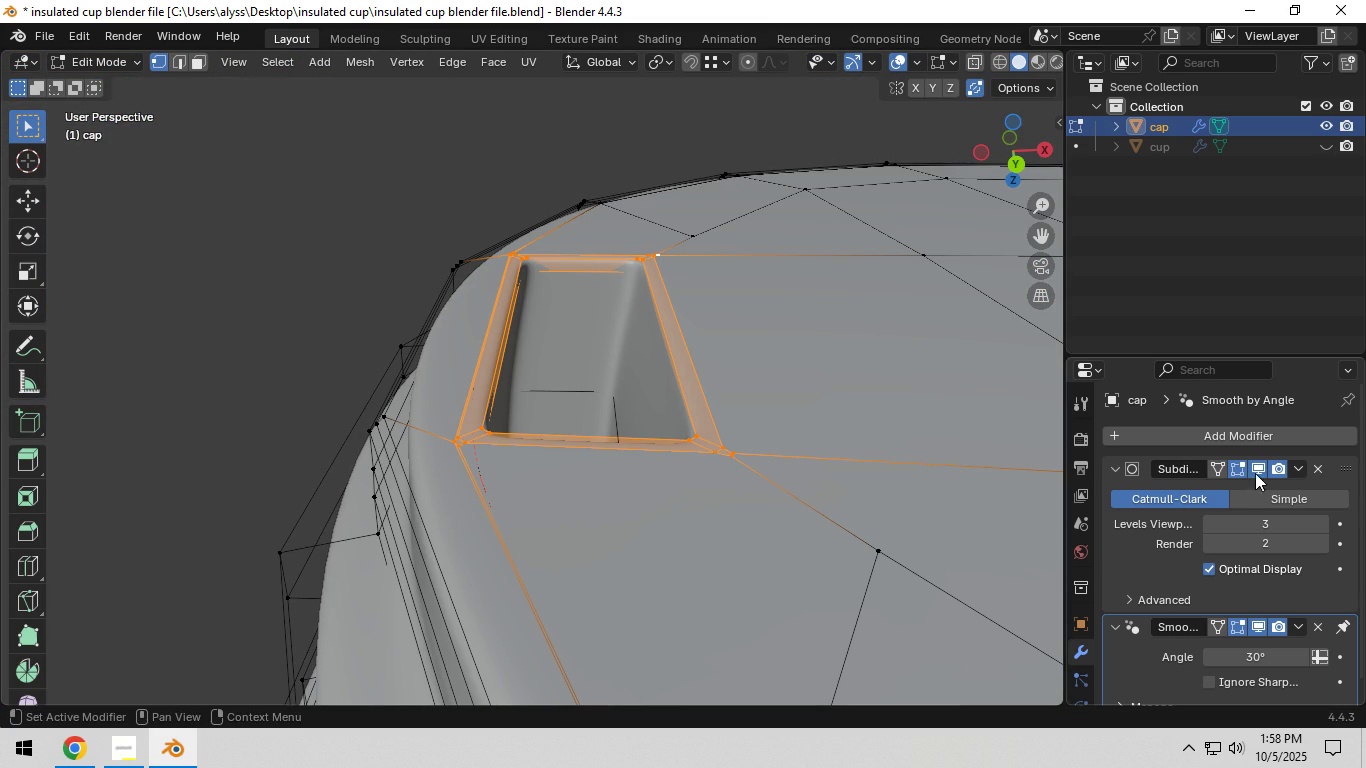 
left_click([1254, 467])